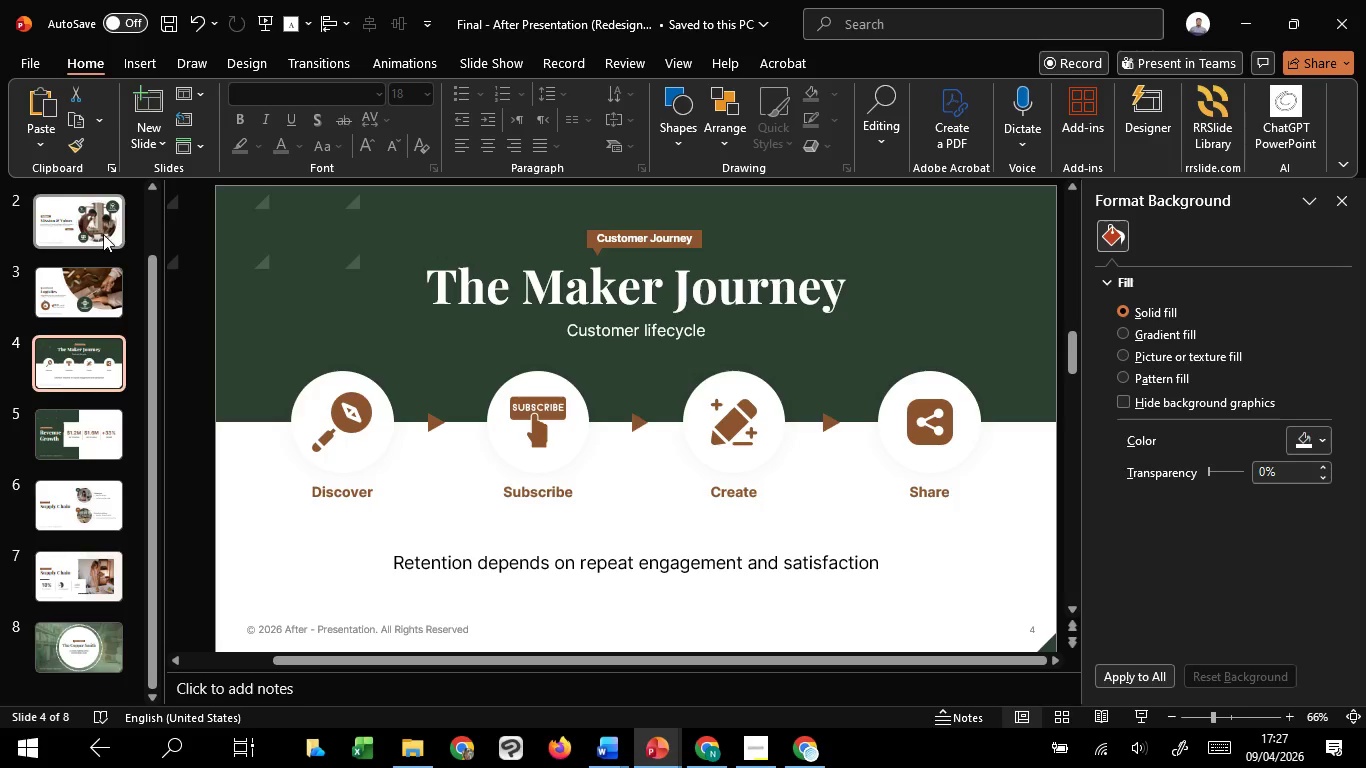 
left_click([103, 234])
 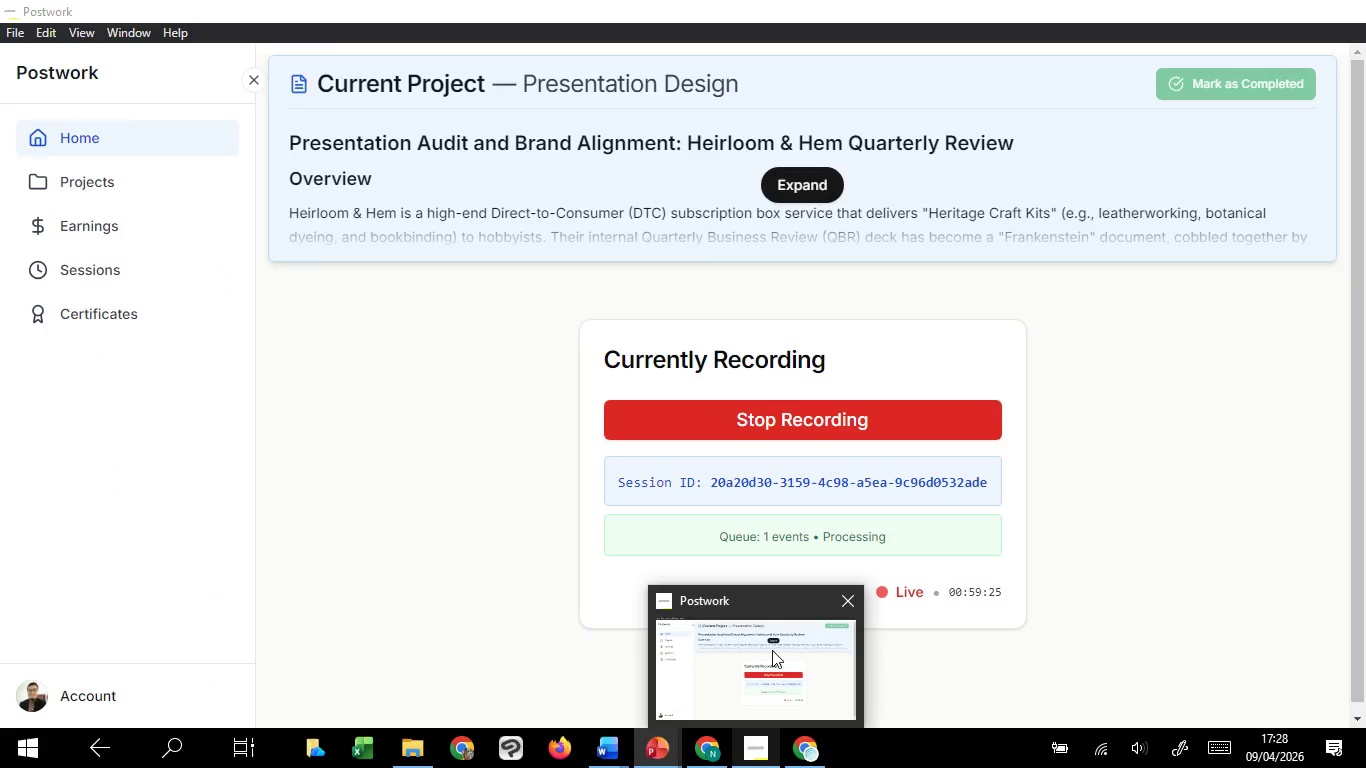 
wait(60.16)
 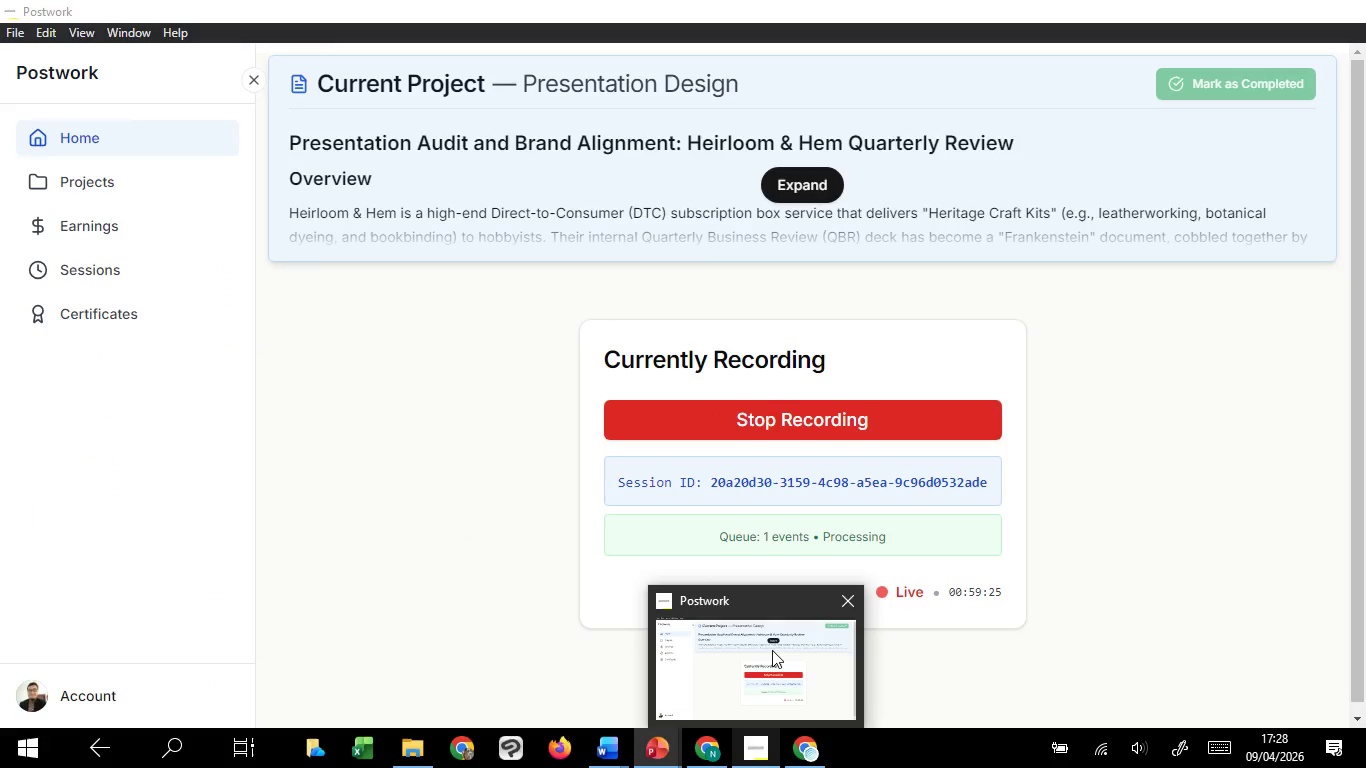 
left_click([90, 649])
 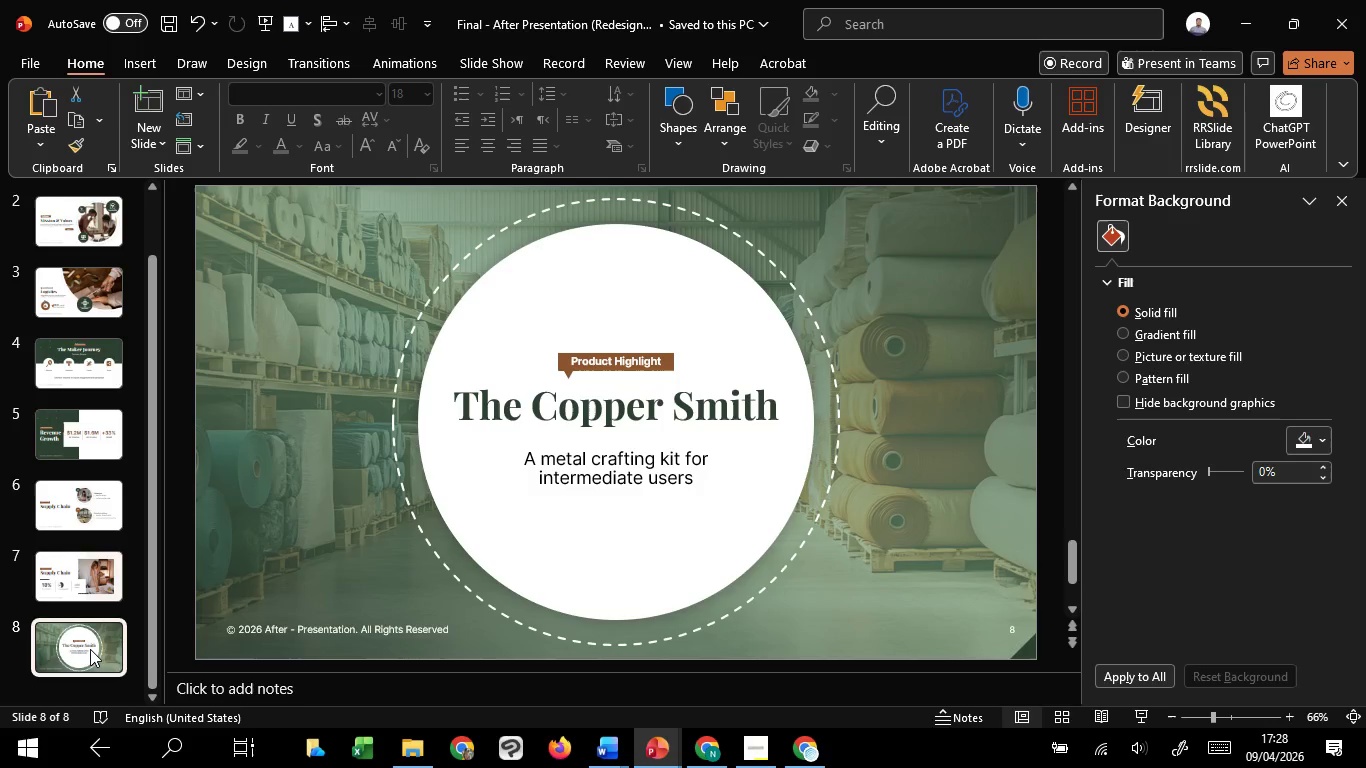 
wait(13.76)
 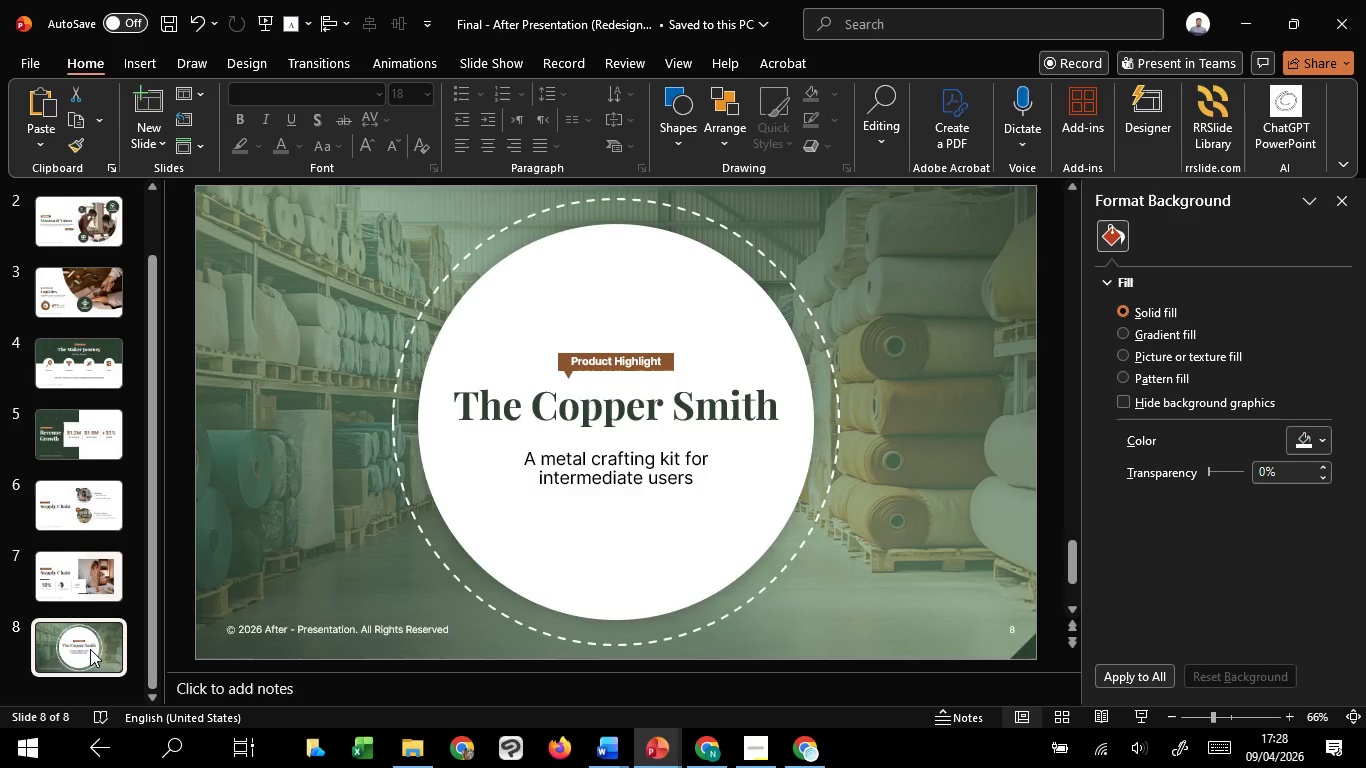 
left_click([676, 417])
 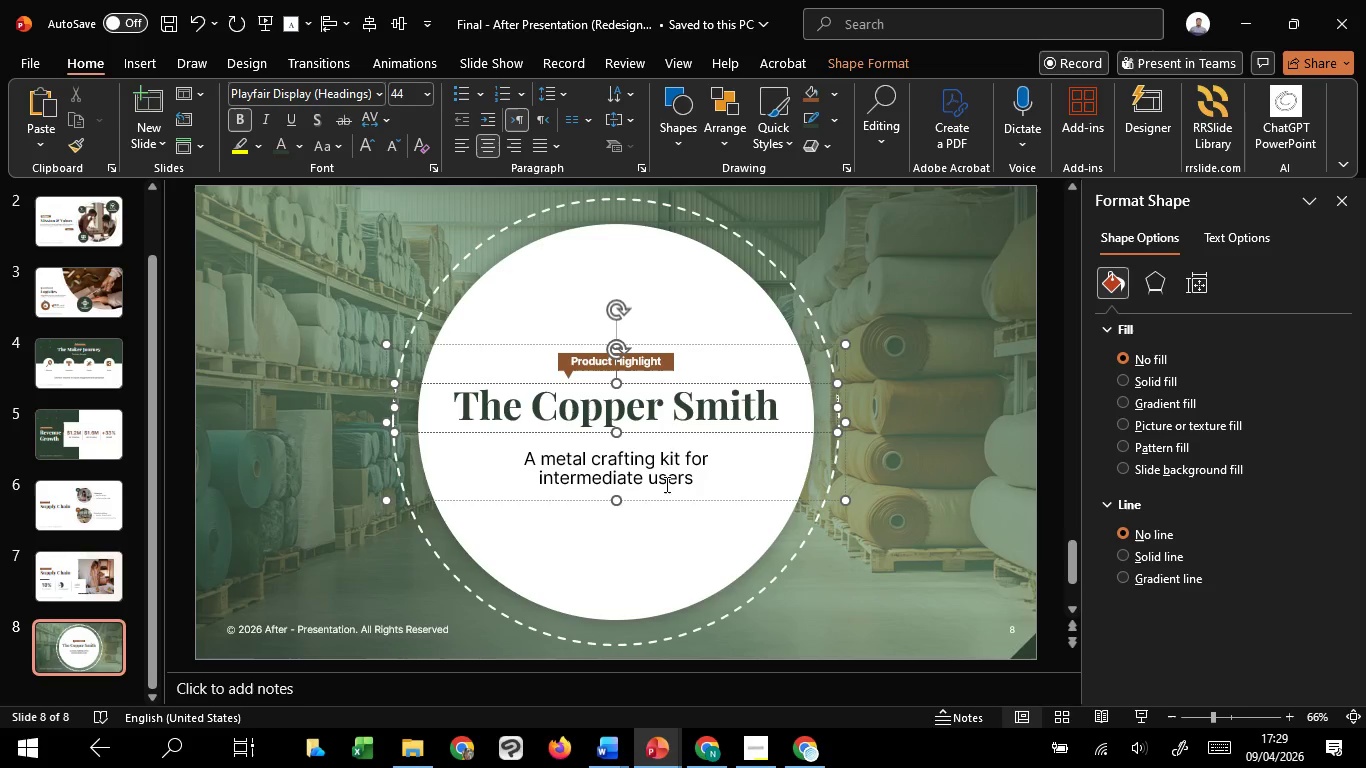 
left_click([661, 474])
 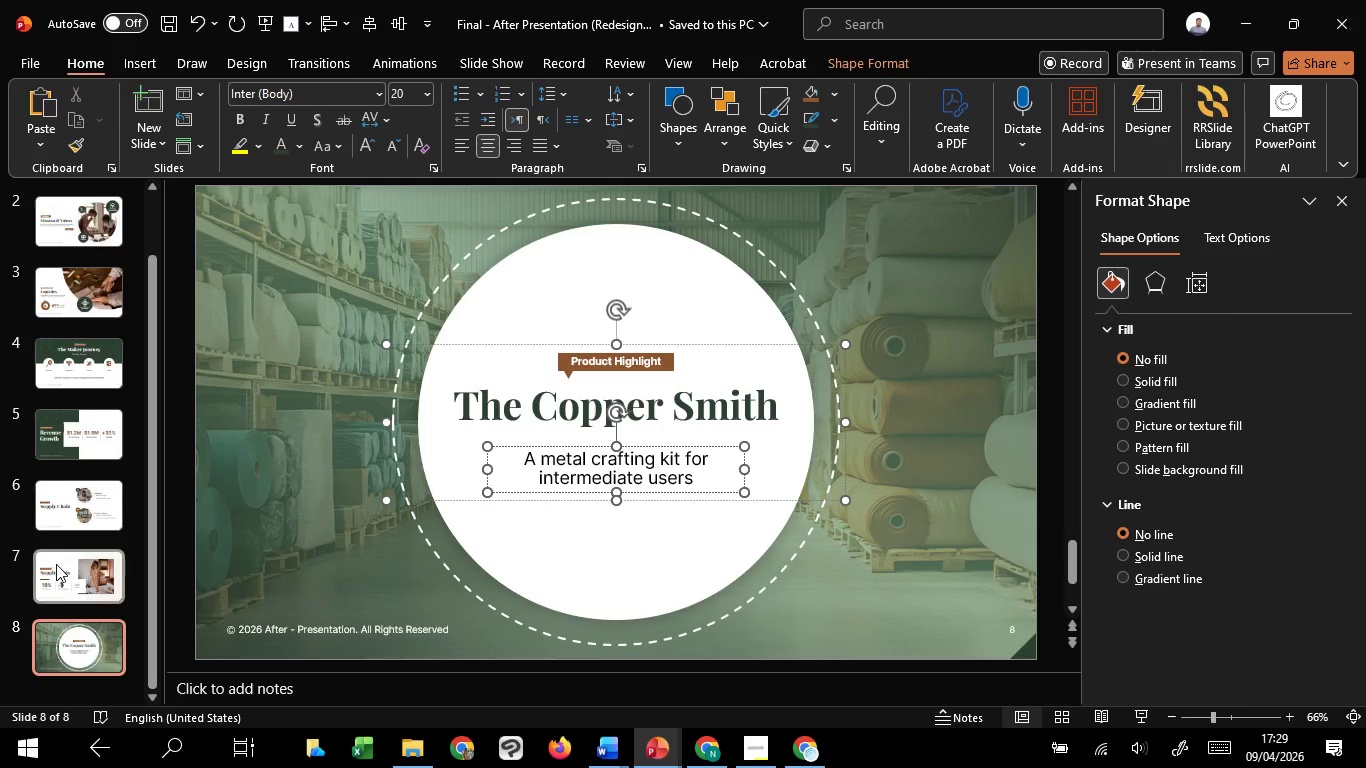 
left_click([57, 564])
 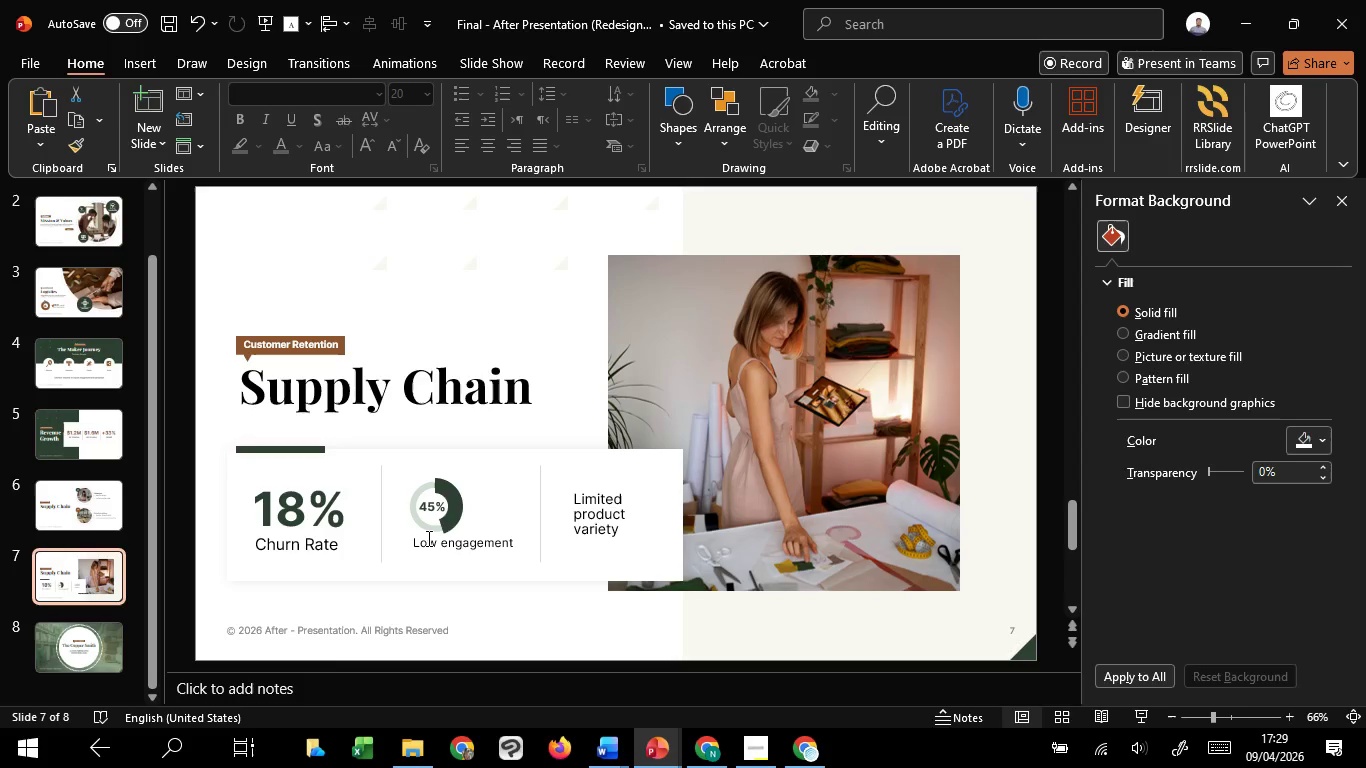 
wait(5.03)
 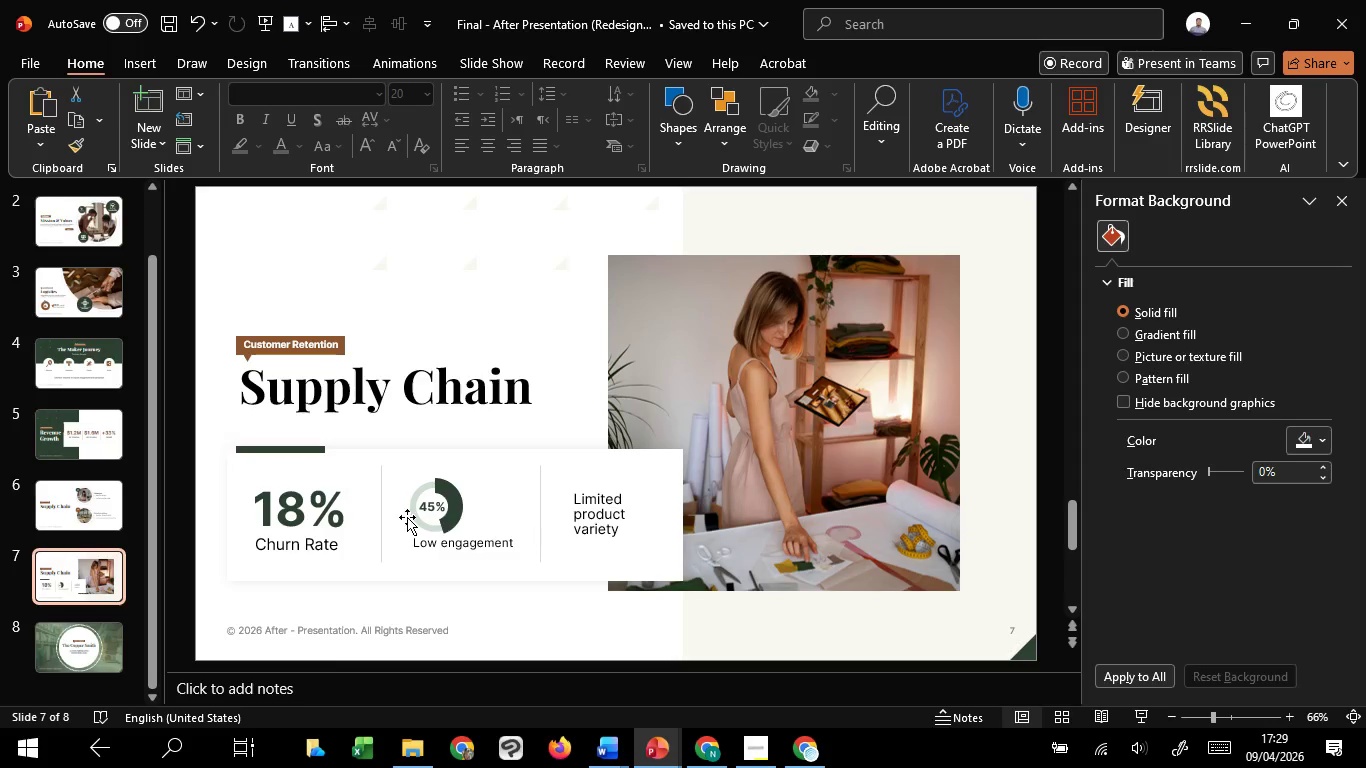 
left_click([430, 541])
 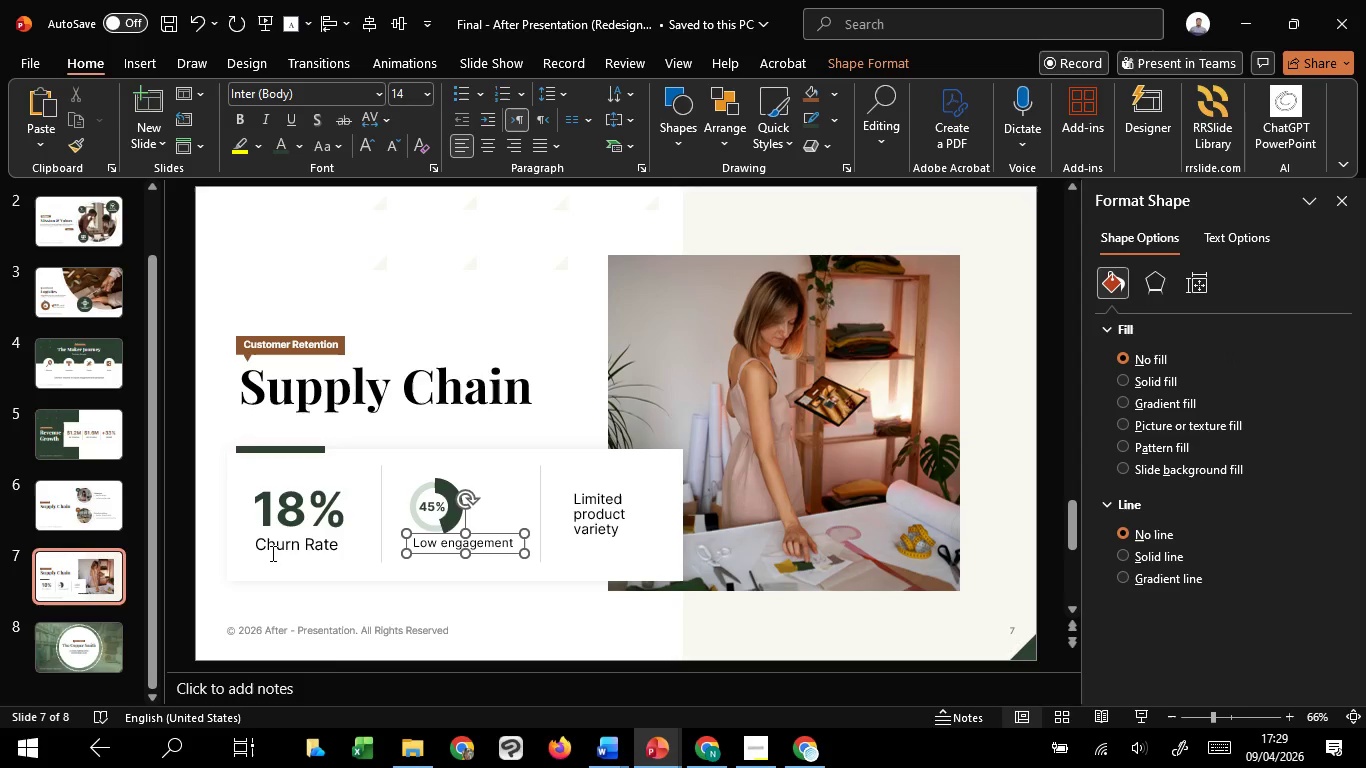 
left_click([271, 553])
 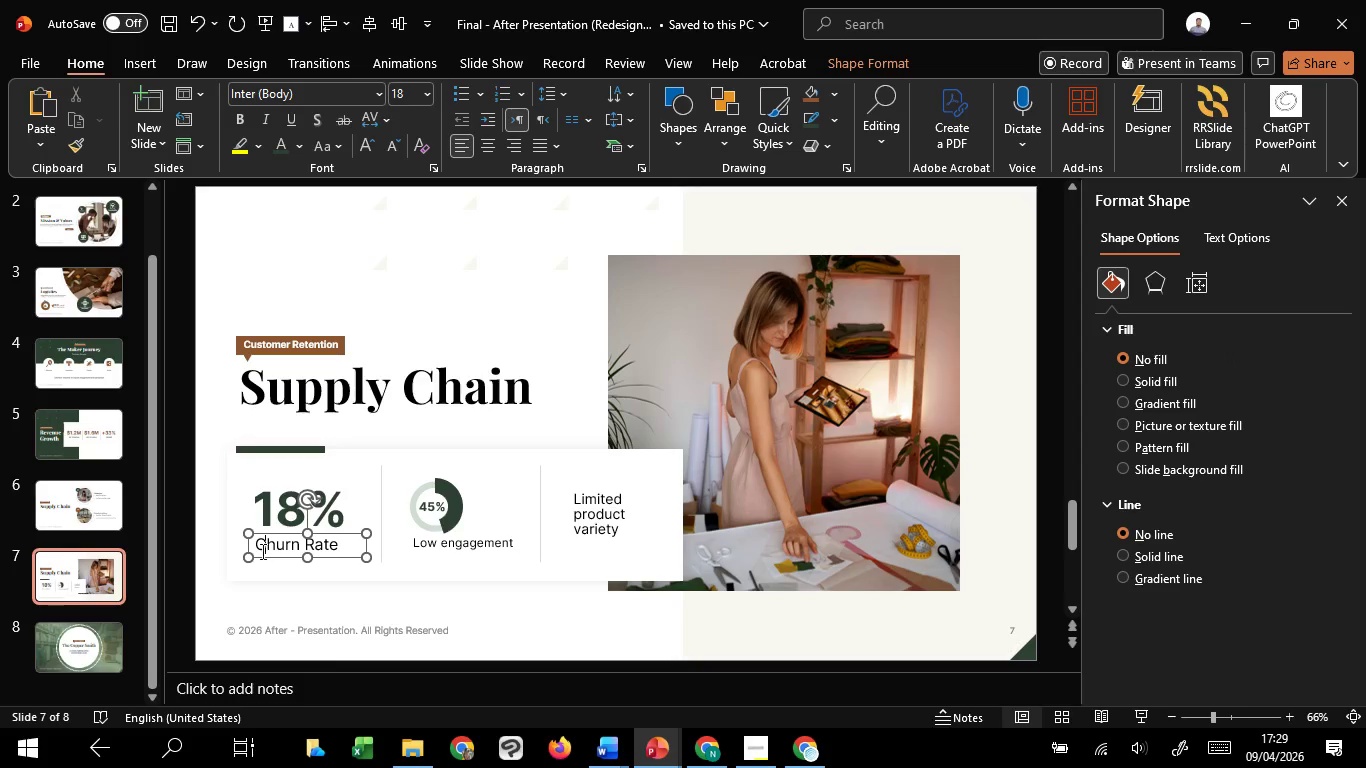 
left_click_drag(start_coordinate=[261, 551], to_coordinate=[344, 543])
 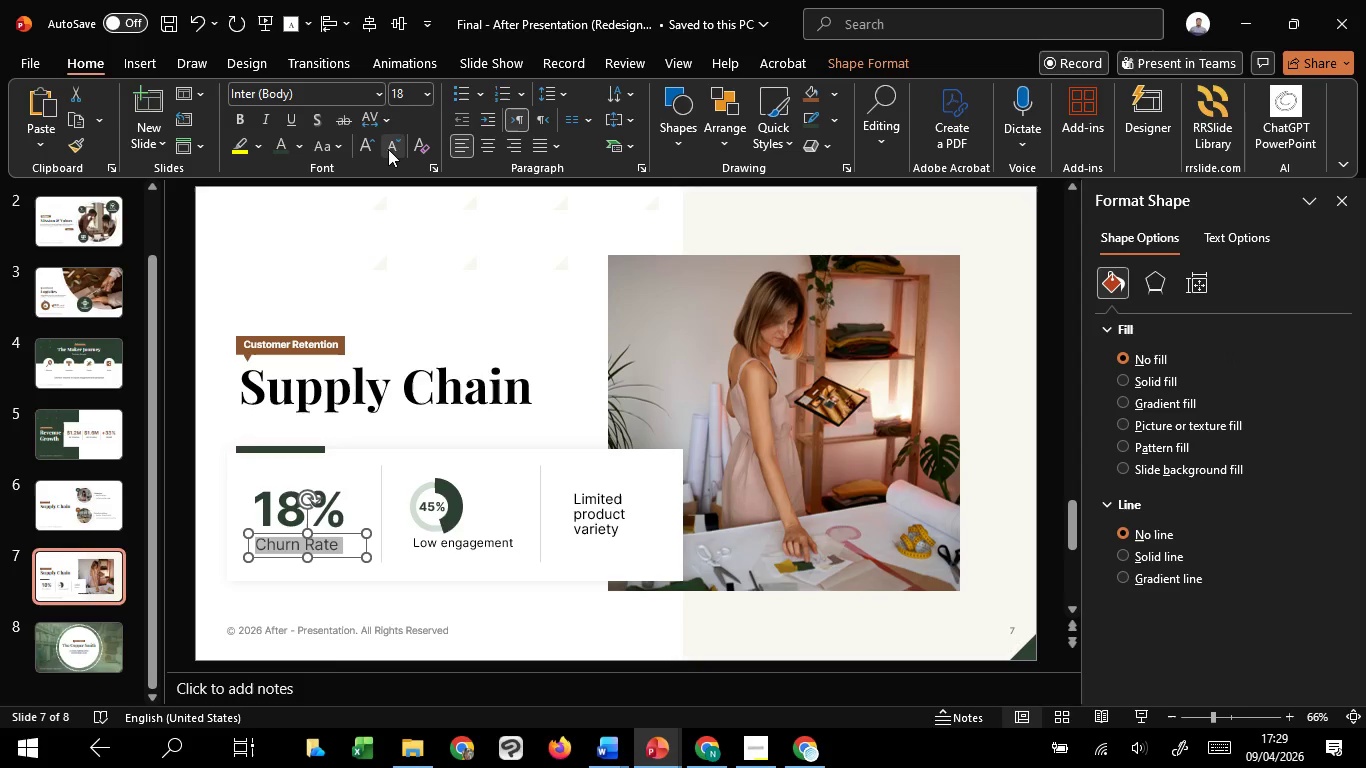 
left_click([388, 149])
 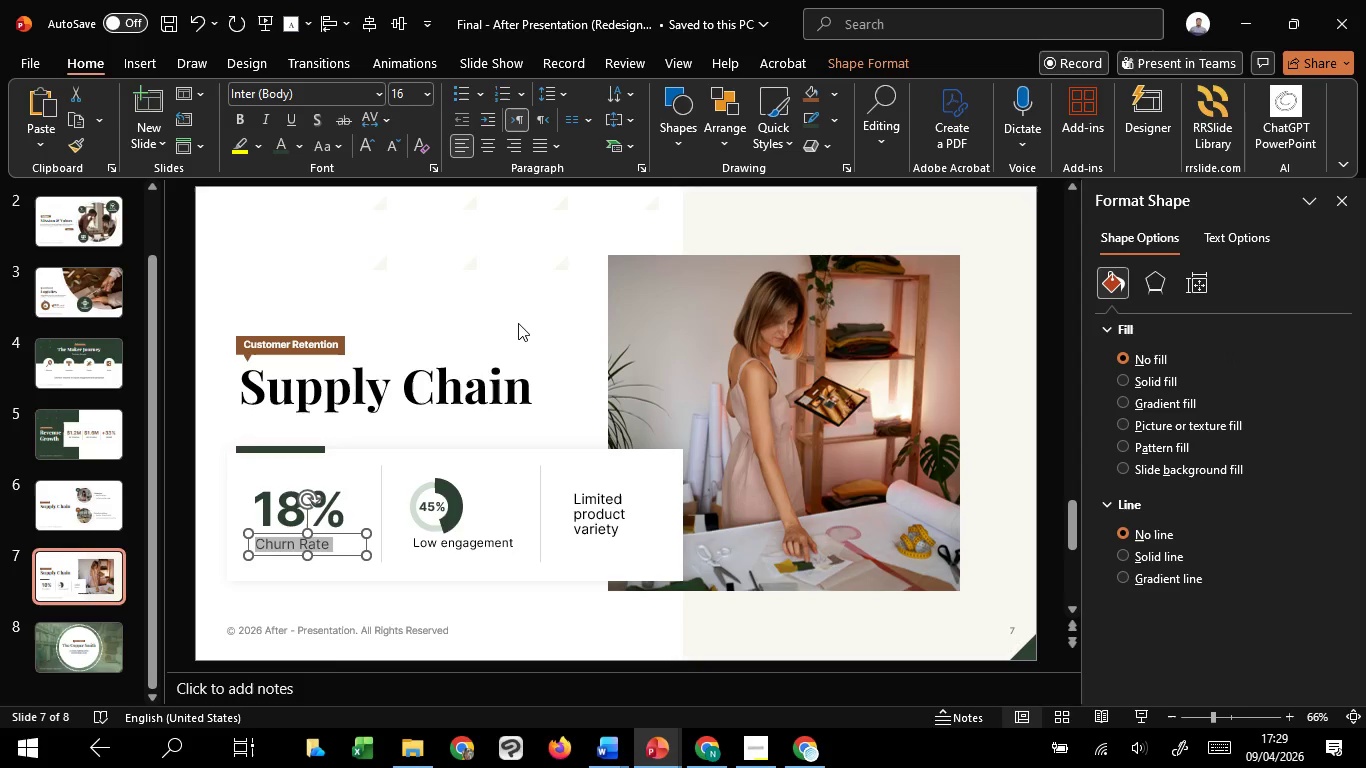 
left_click_drag(start_coordinate=[519, 323], to_coordinate=[1153, 721])
 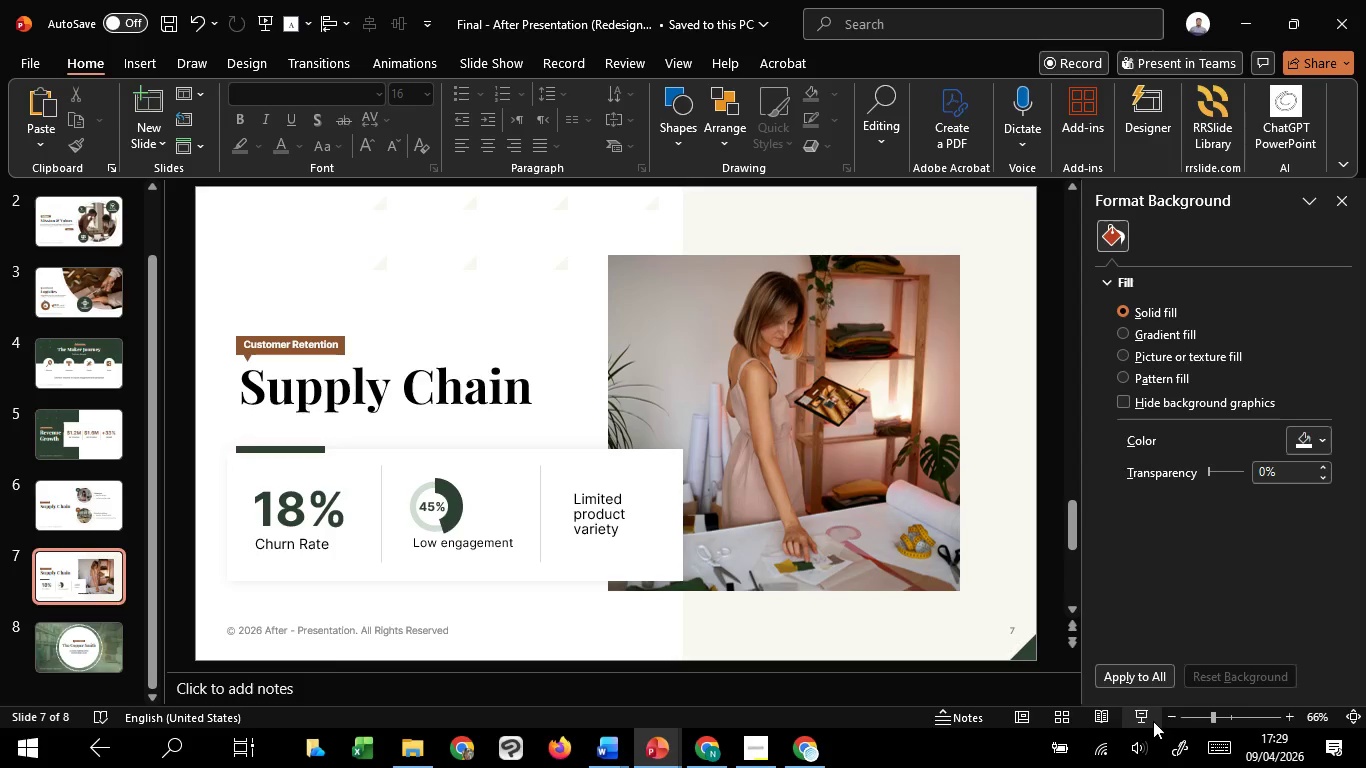 
left_click([1153, 721])
 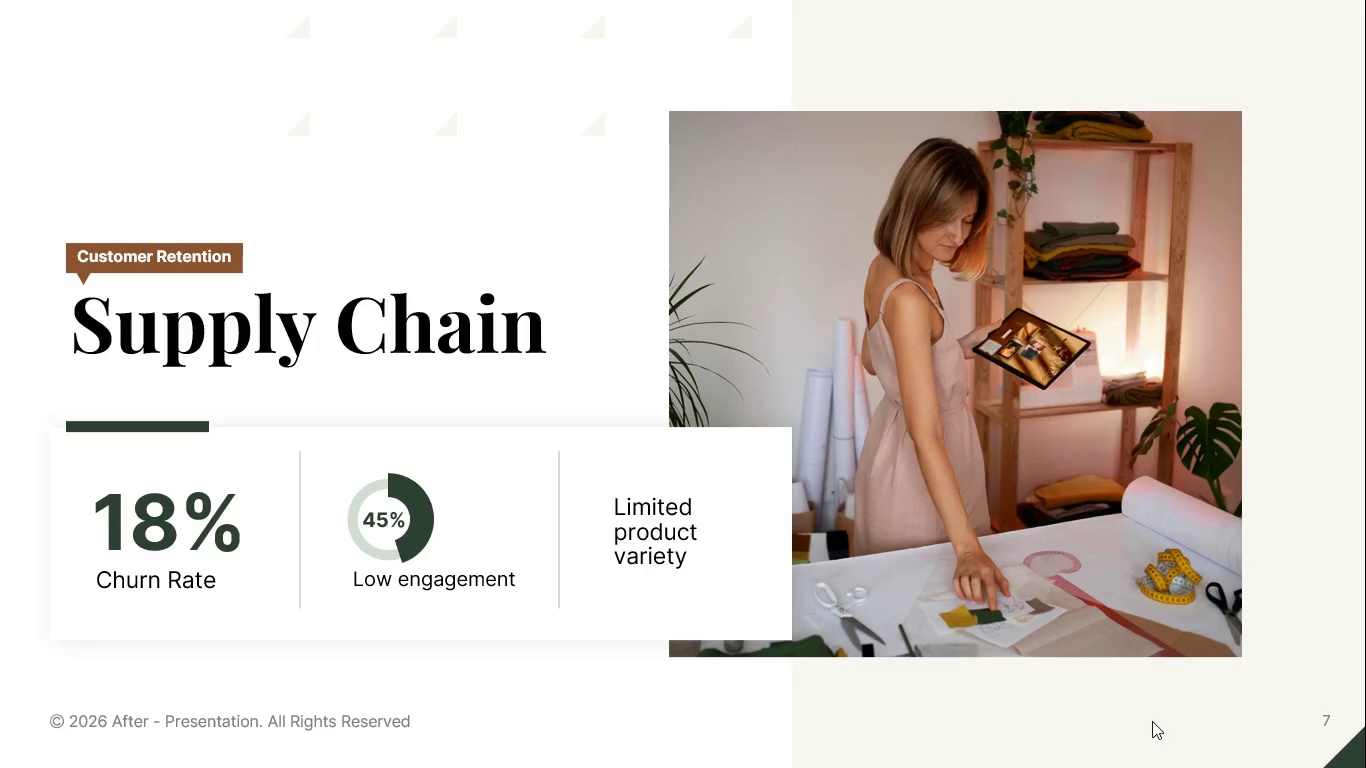 
wait(18.55)
 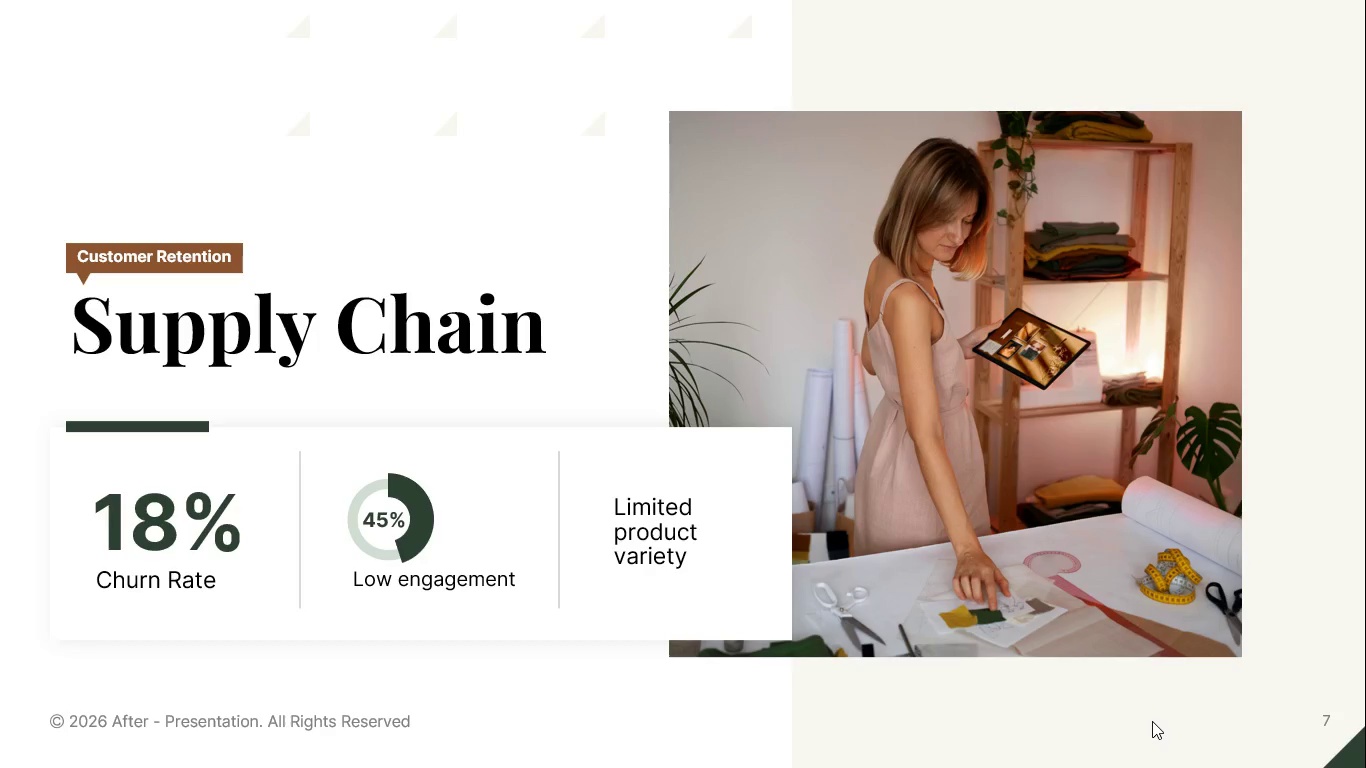 
key(Escape)
 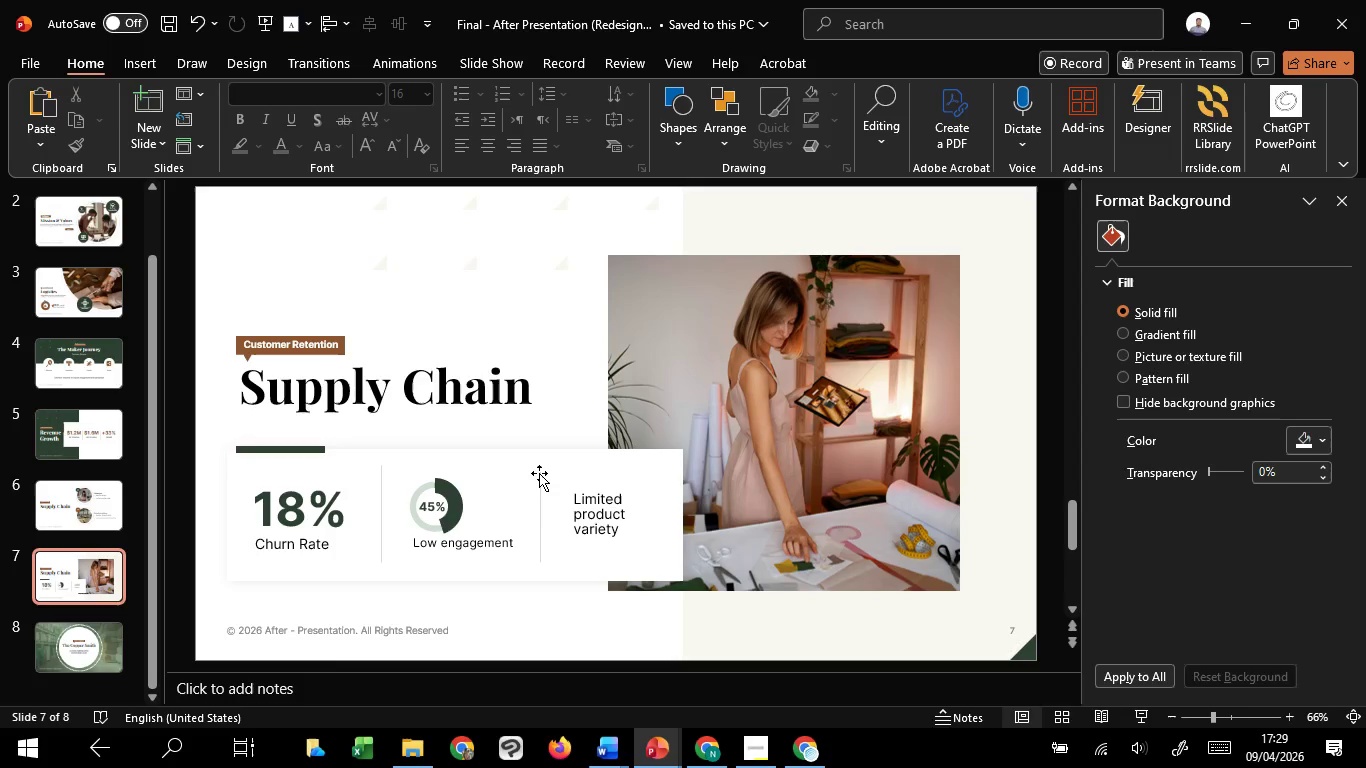 
left_click([540, 473])
 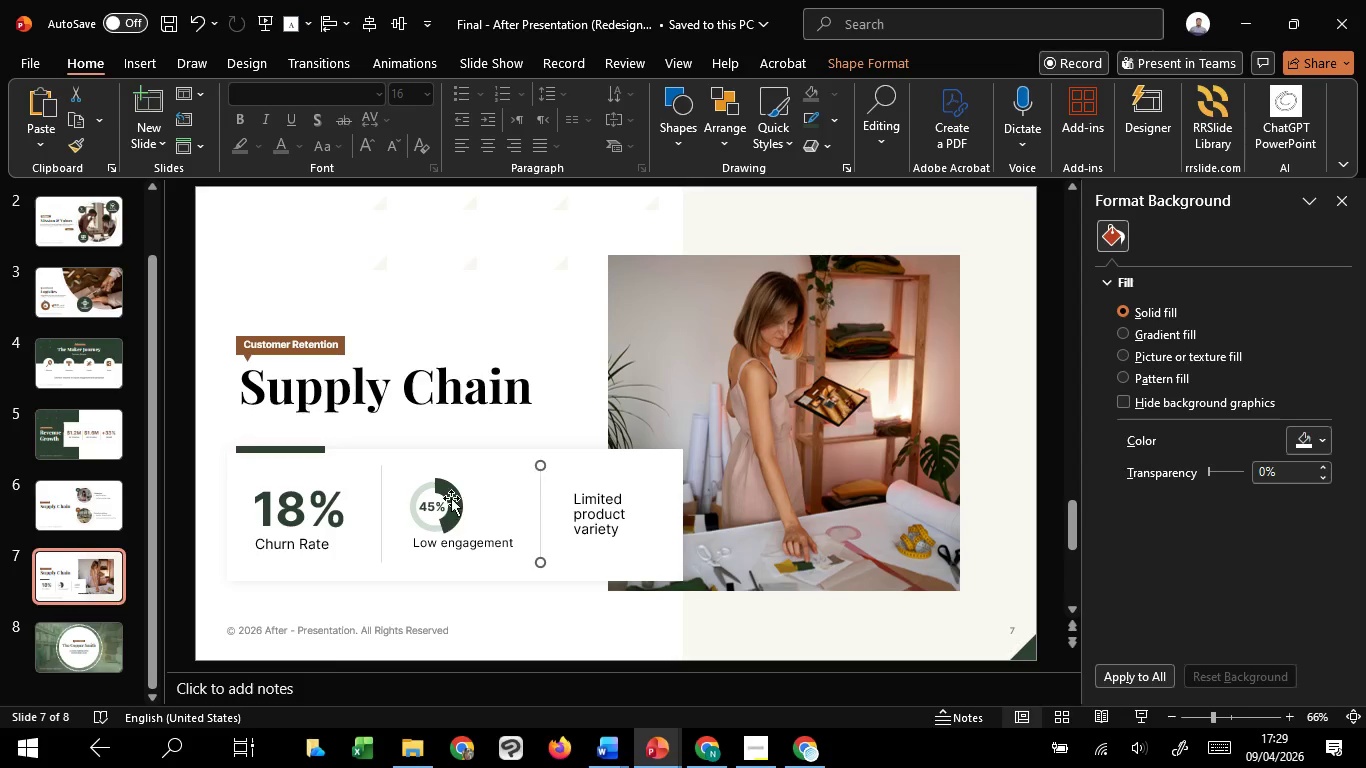 
hold_key(key=ShiftLeft, duration=1.52)
left_click([379, 473])
 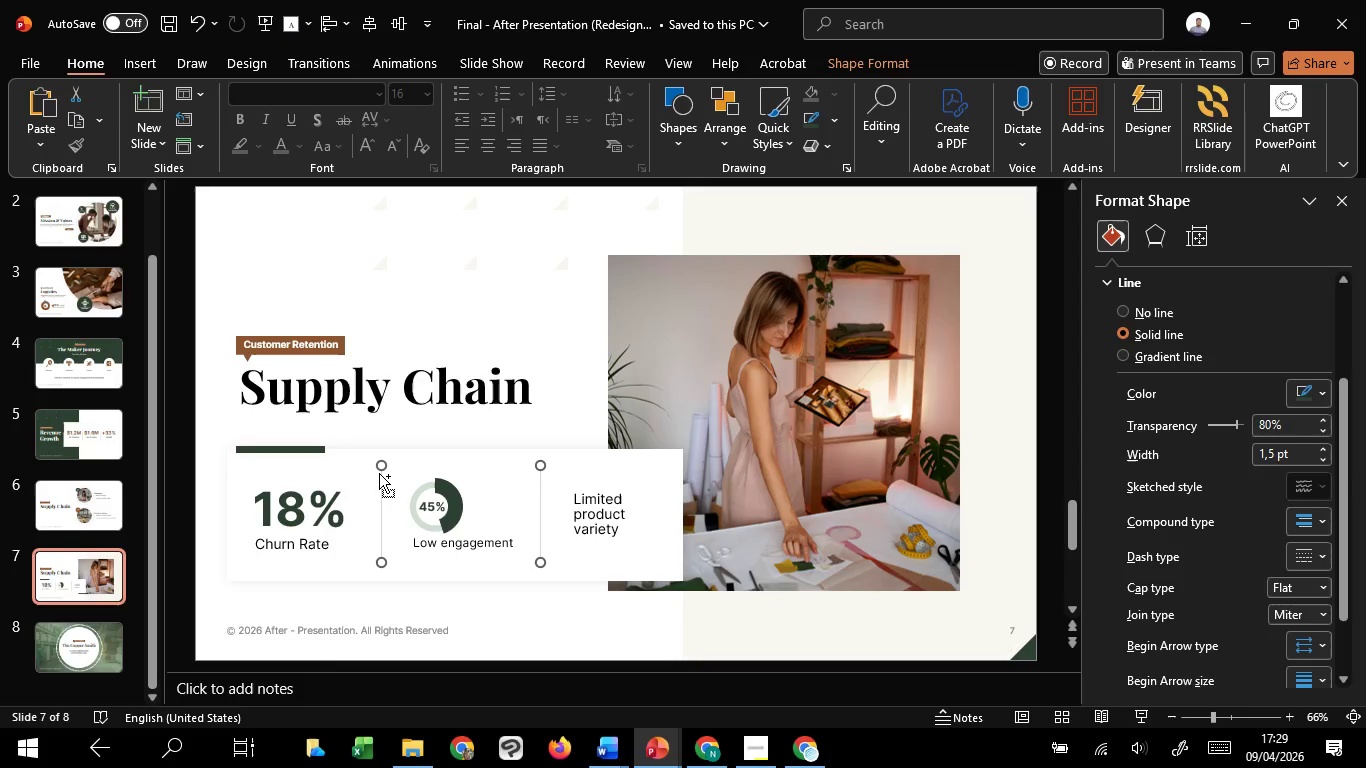 
key(Control+G)
 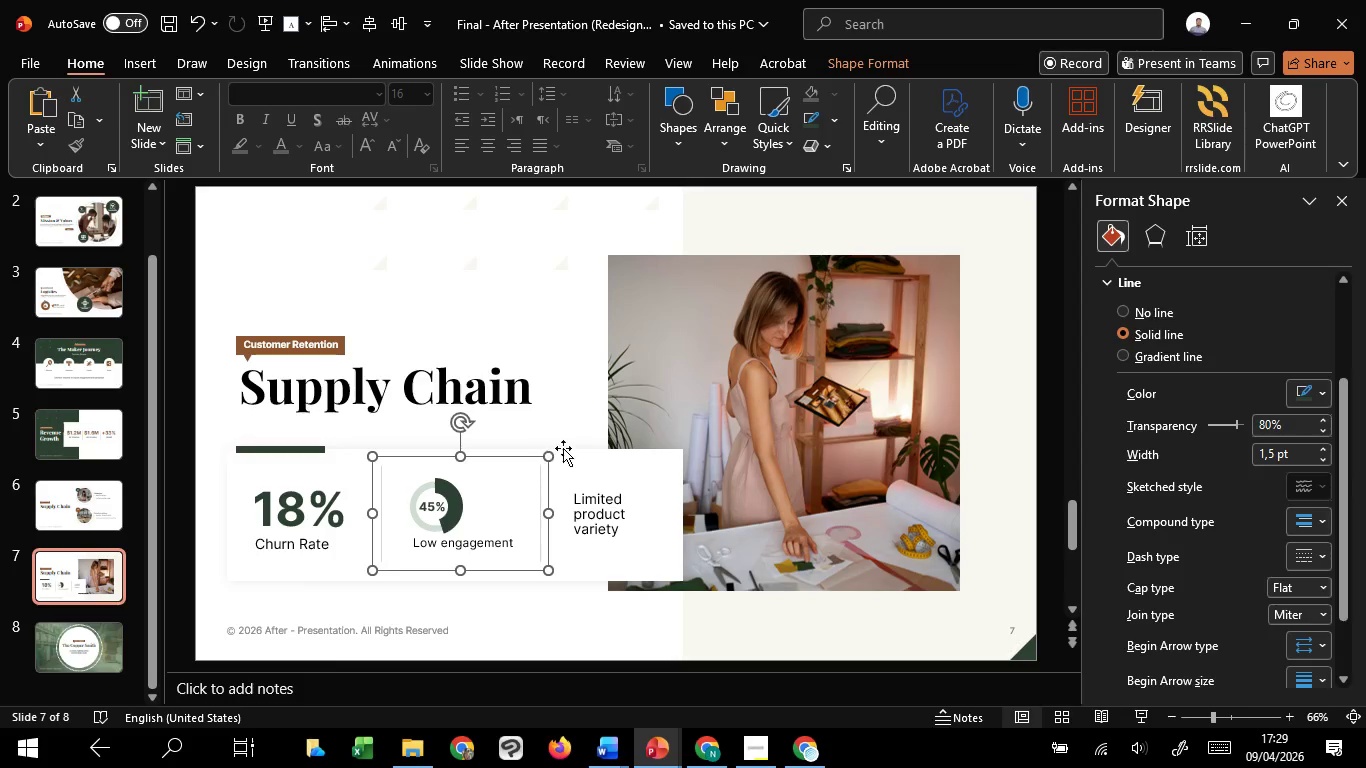 
hold_key(key=ShiftLeft, duration=1.51)
left_click([574, 447])
 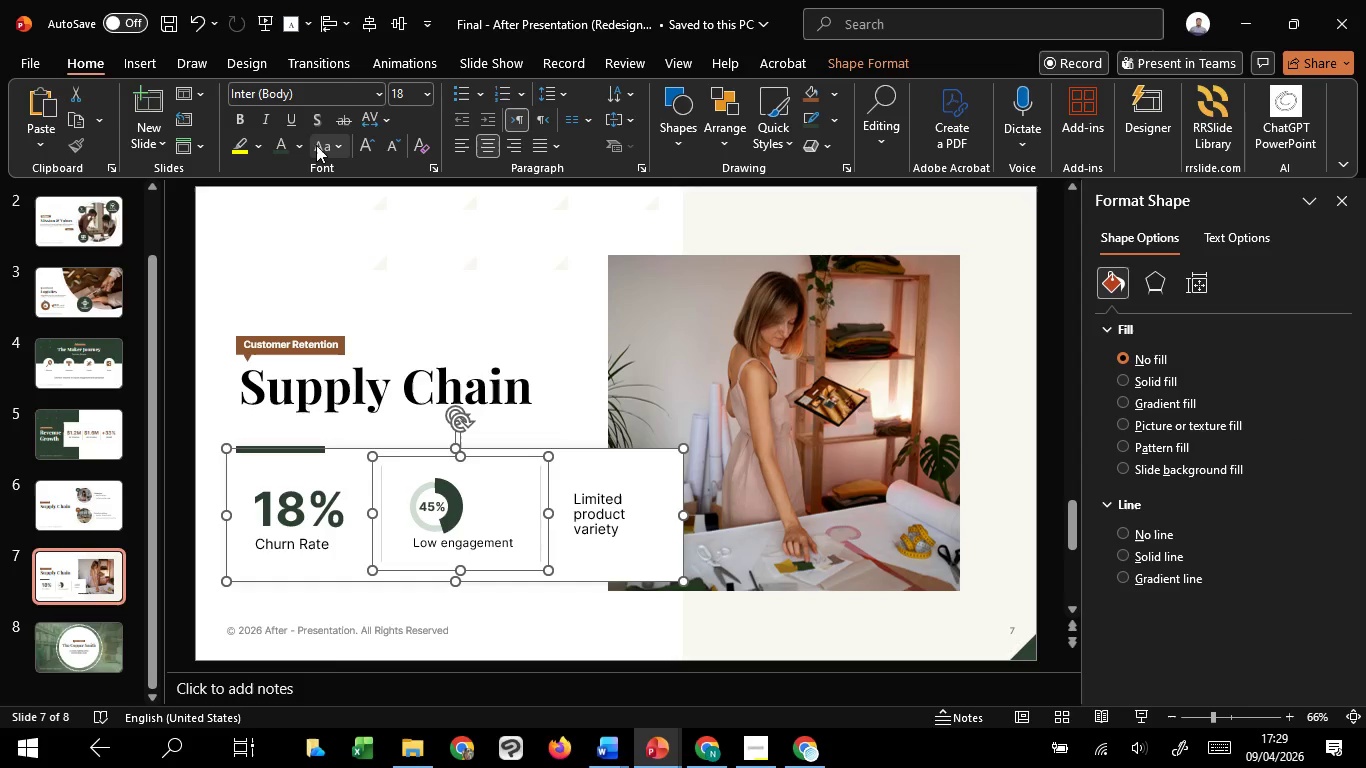 
hold_key(key=ShiftLeft, duration=1.52)
left_click([367, 31])
 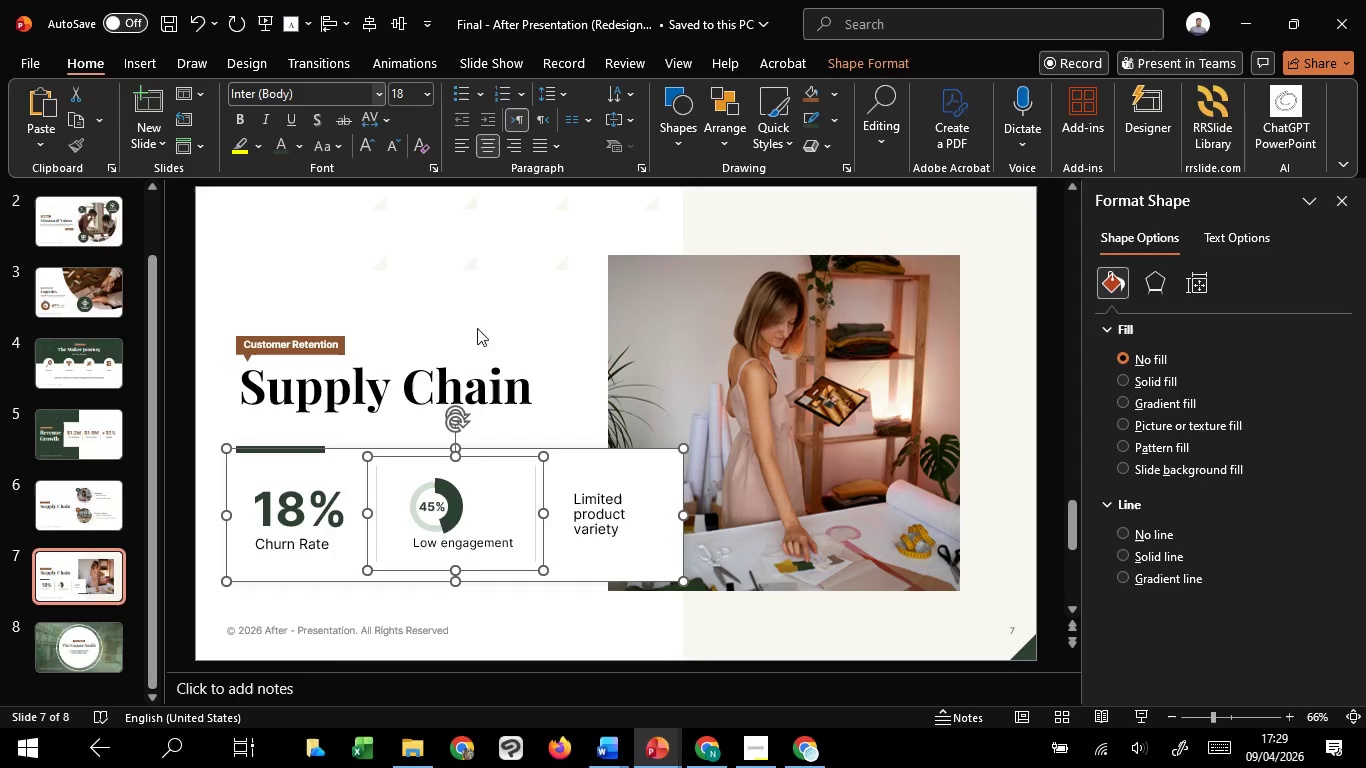 
key(Shift+ShiftLeft)
 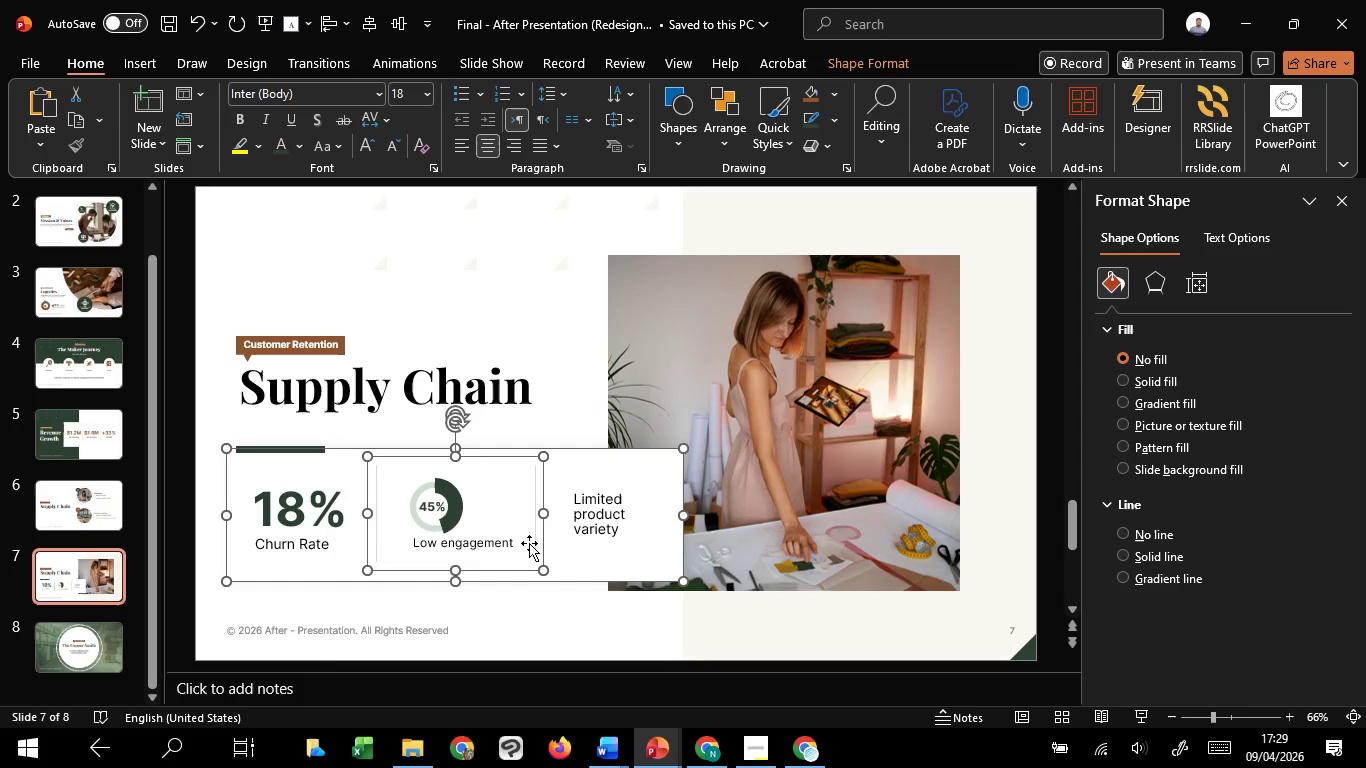 
key(Shift+ShiftLeft)
 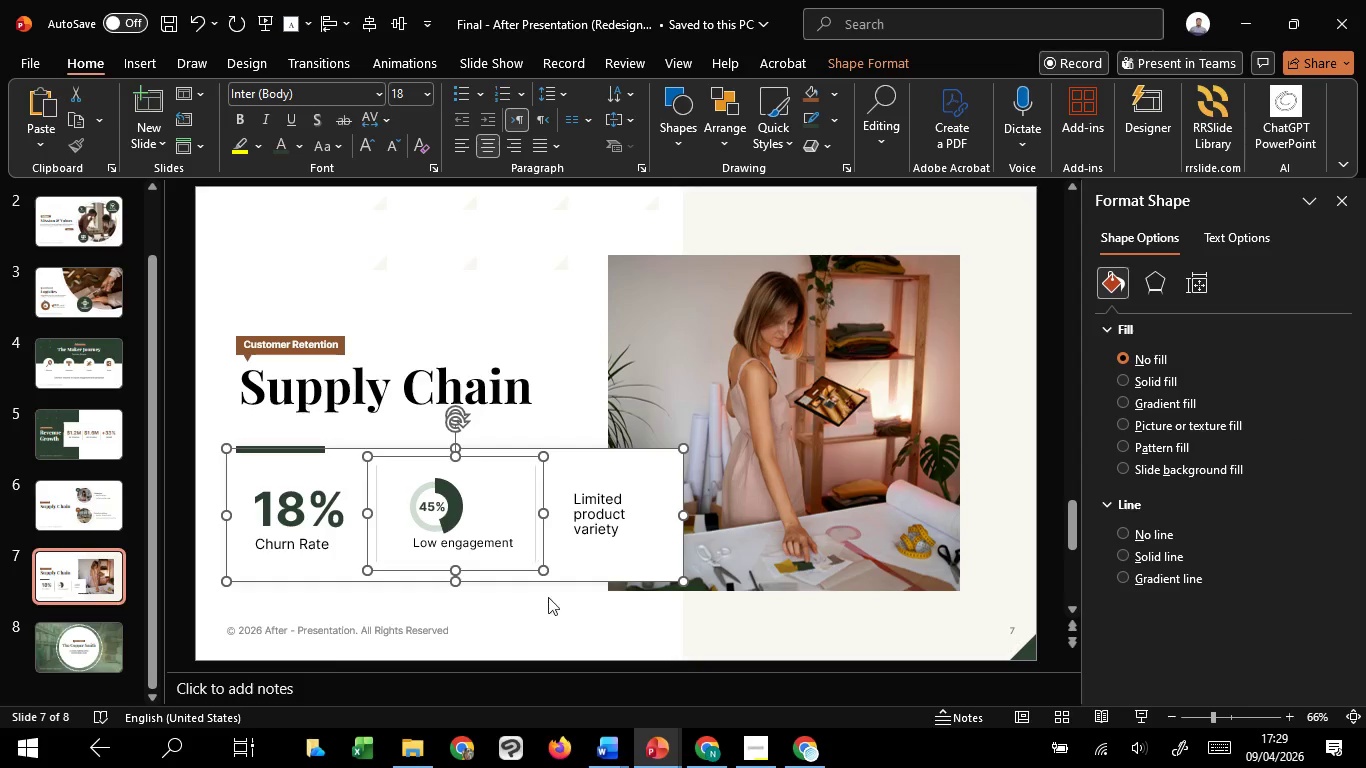 
key(Shift+ShiftLeft)
 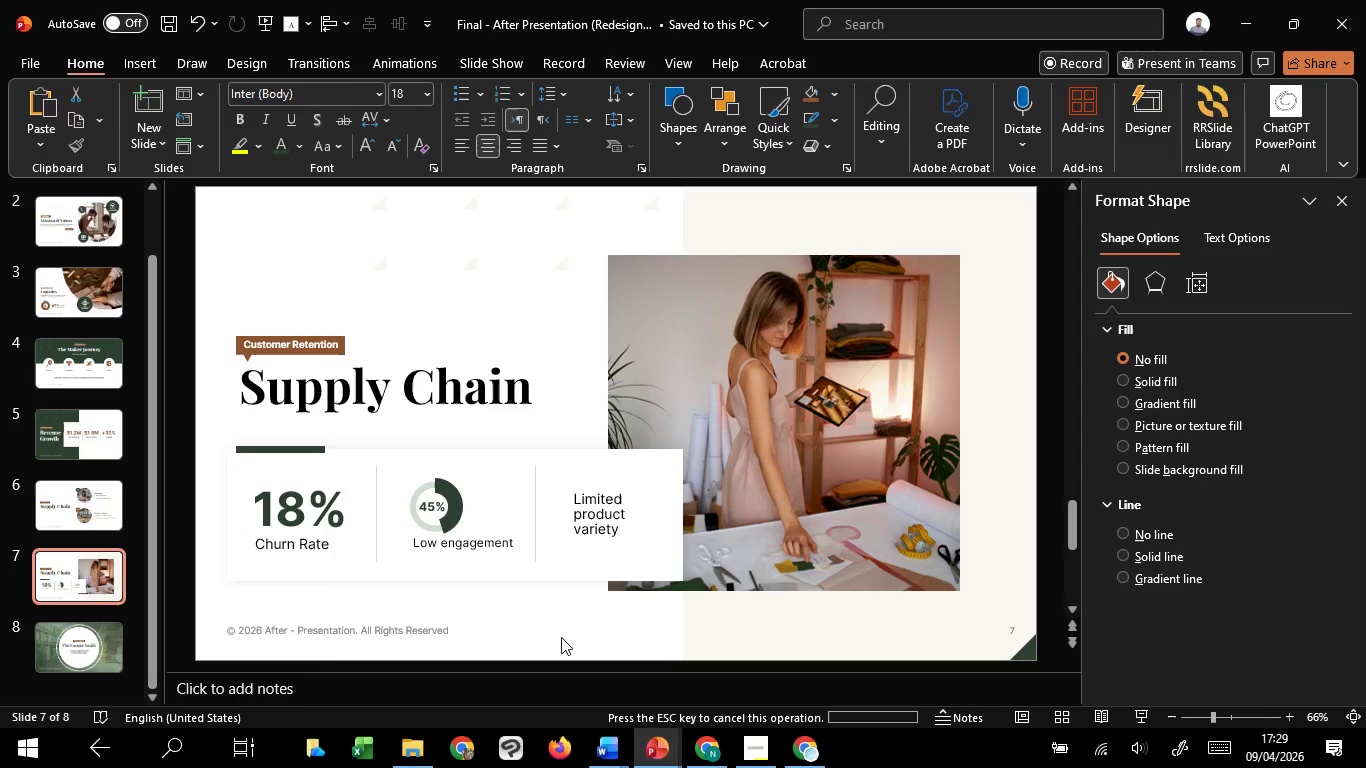 
left_click([561, 637])
 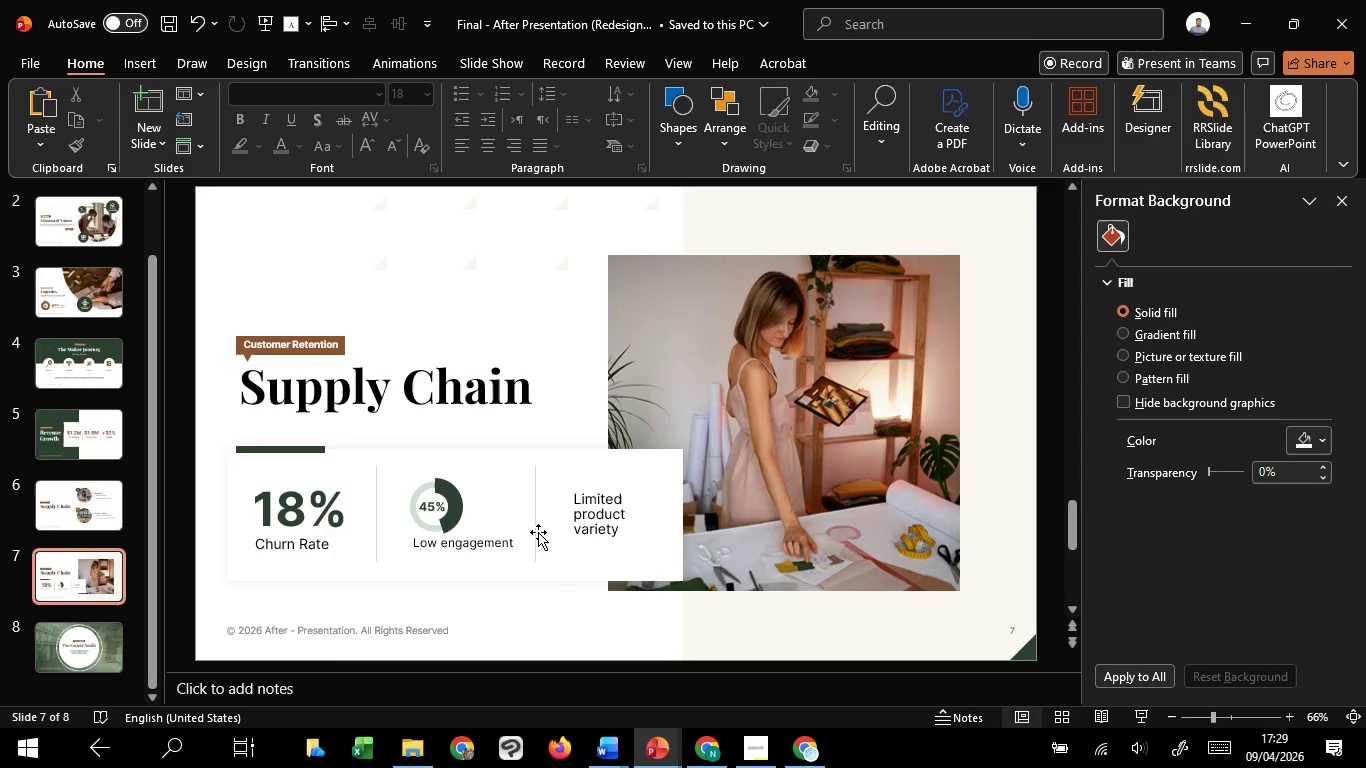 
wait(5.45)
 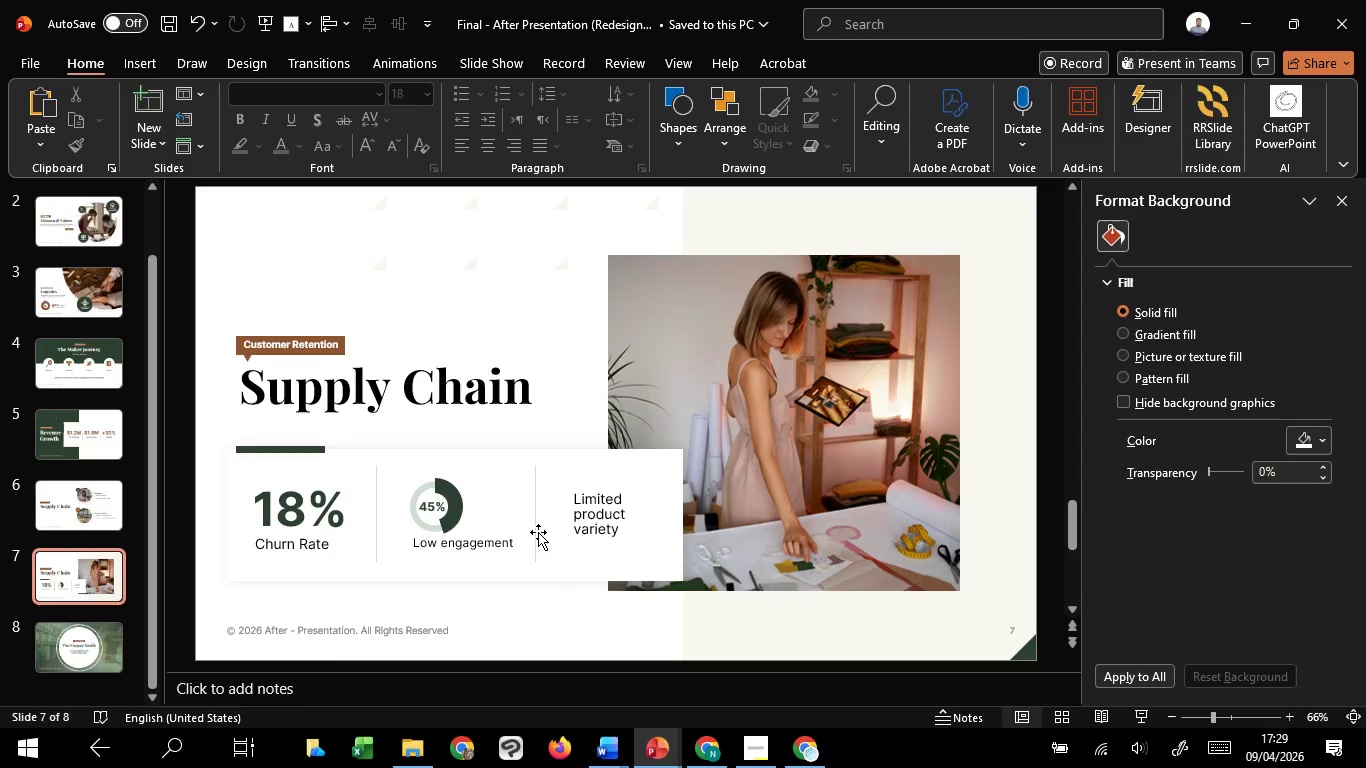 
left_click([533, 530])
 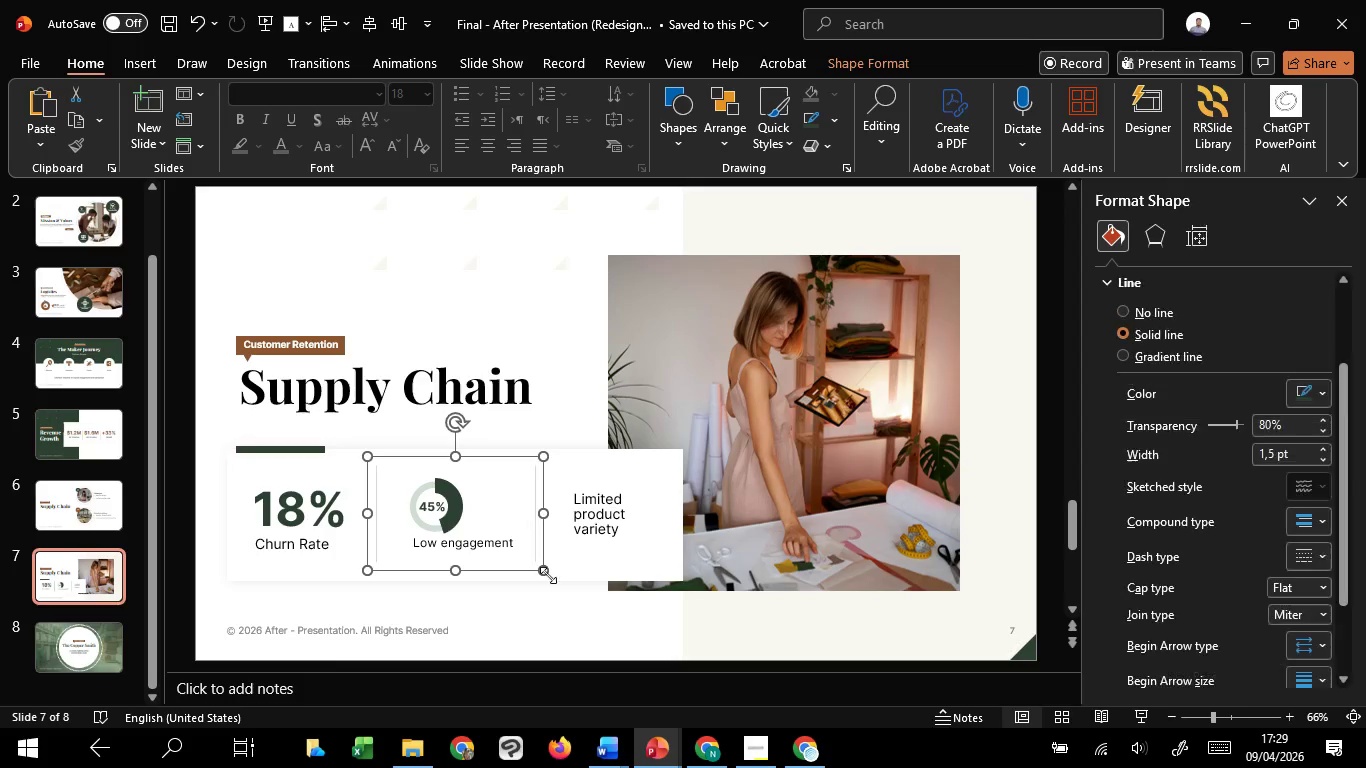 
hold_key(key=ShiftLeft, duration=1.5)
left_click([559, 580])
 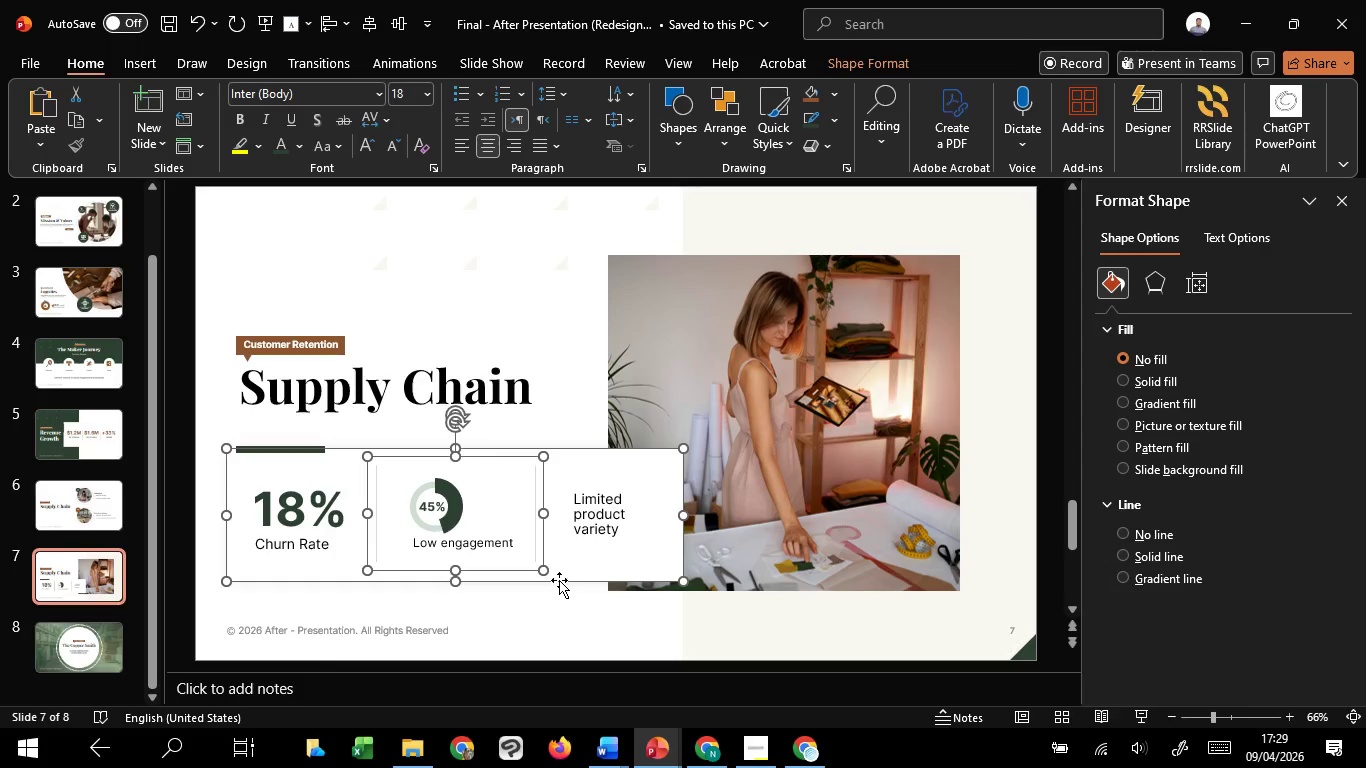 